 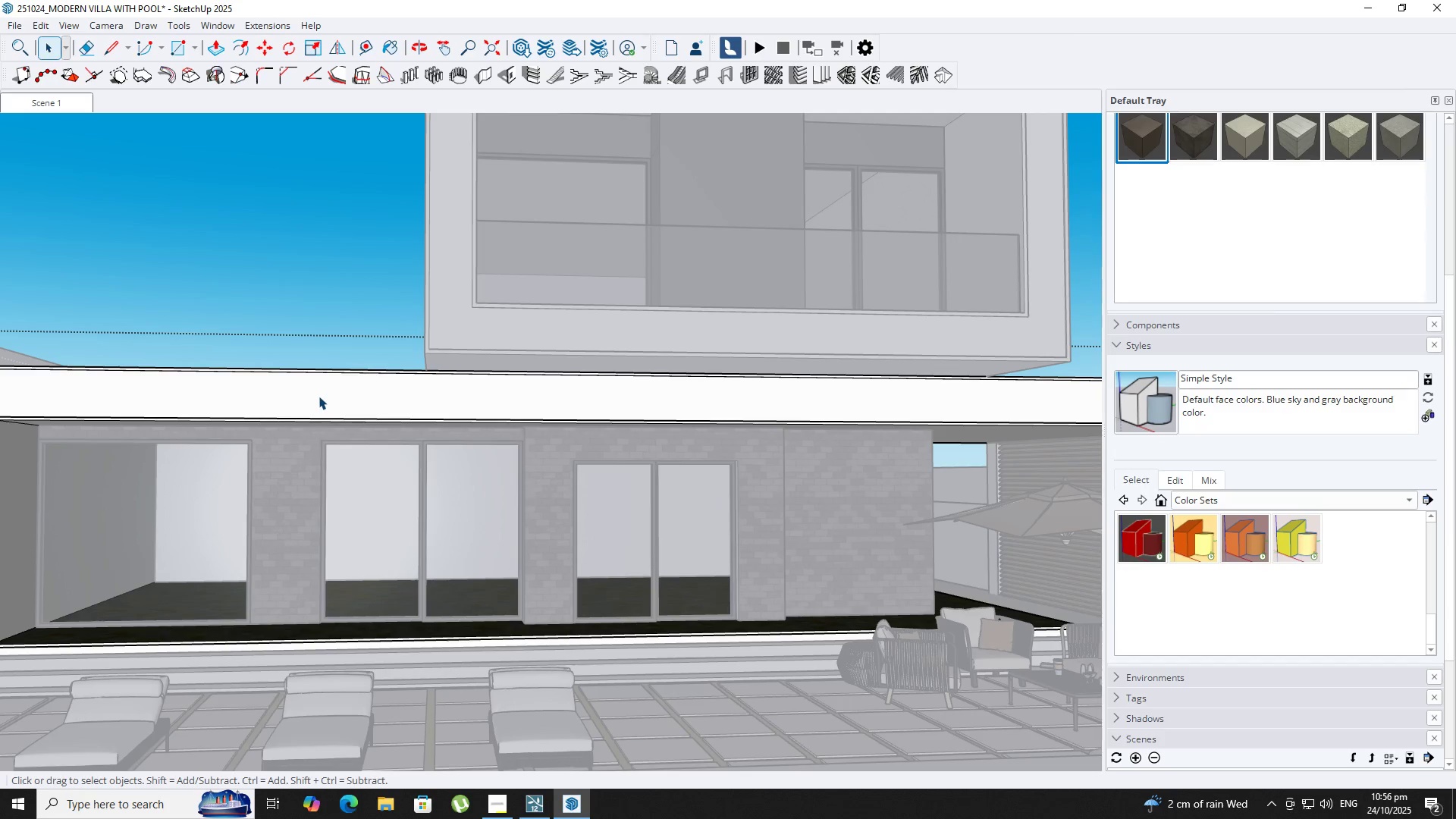 
scroll: coordinate [312, 403], scroll_direction: down, amount: 5.0
 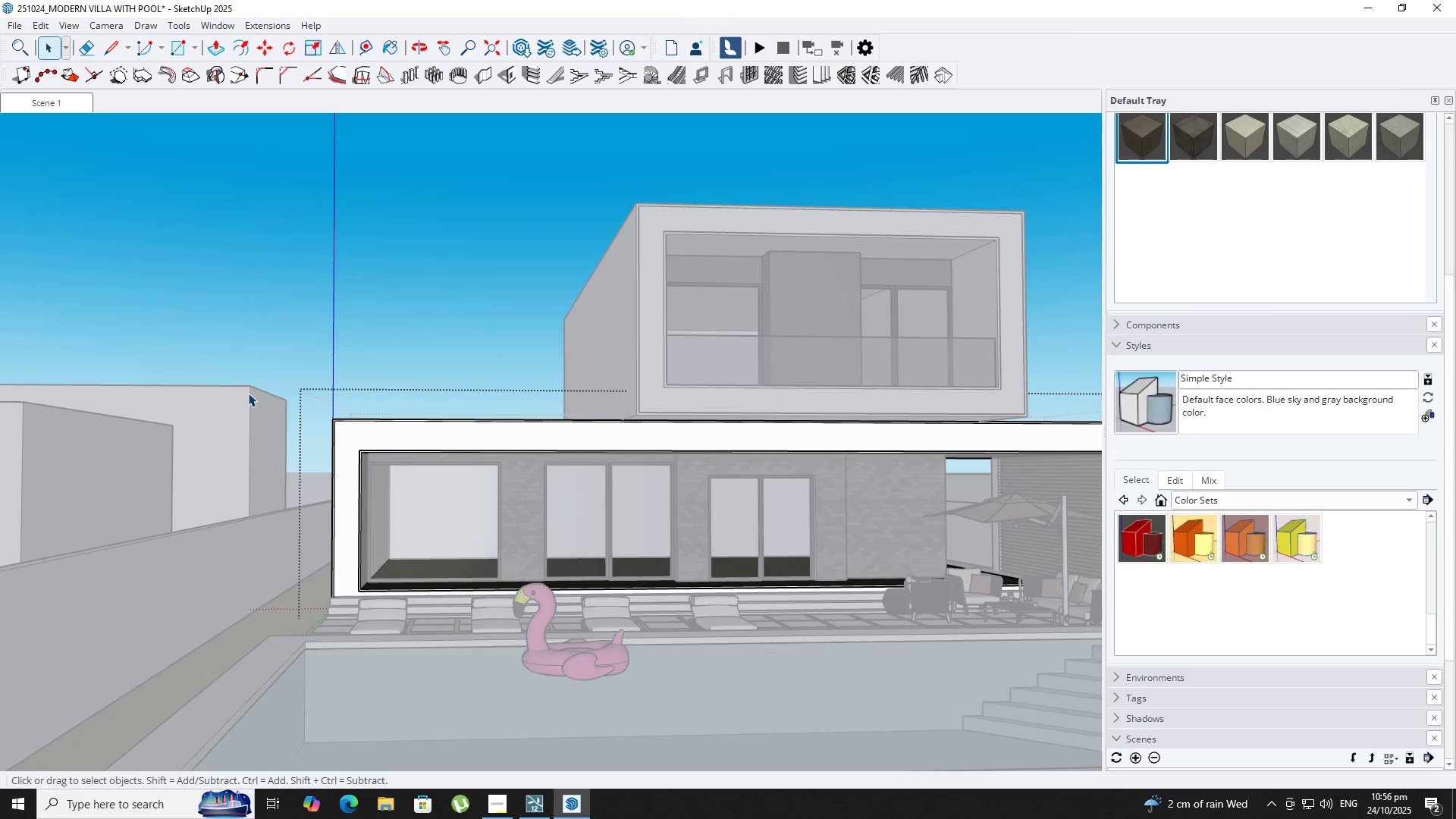 
middle_click([312, 403])
 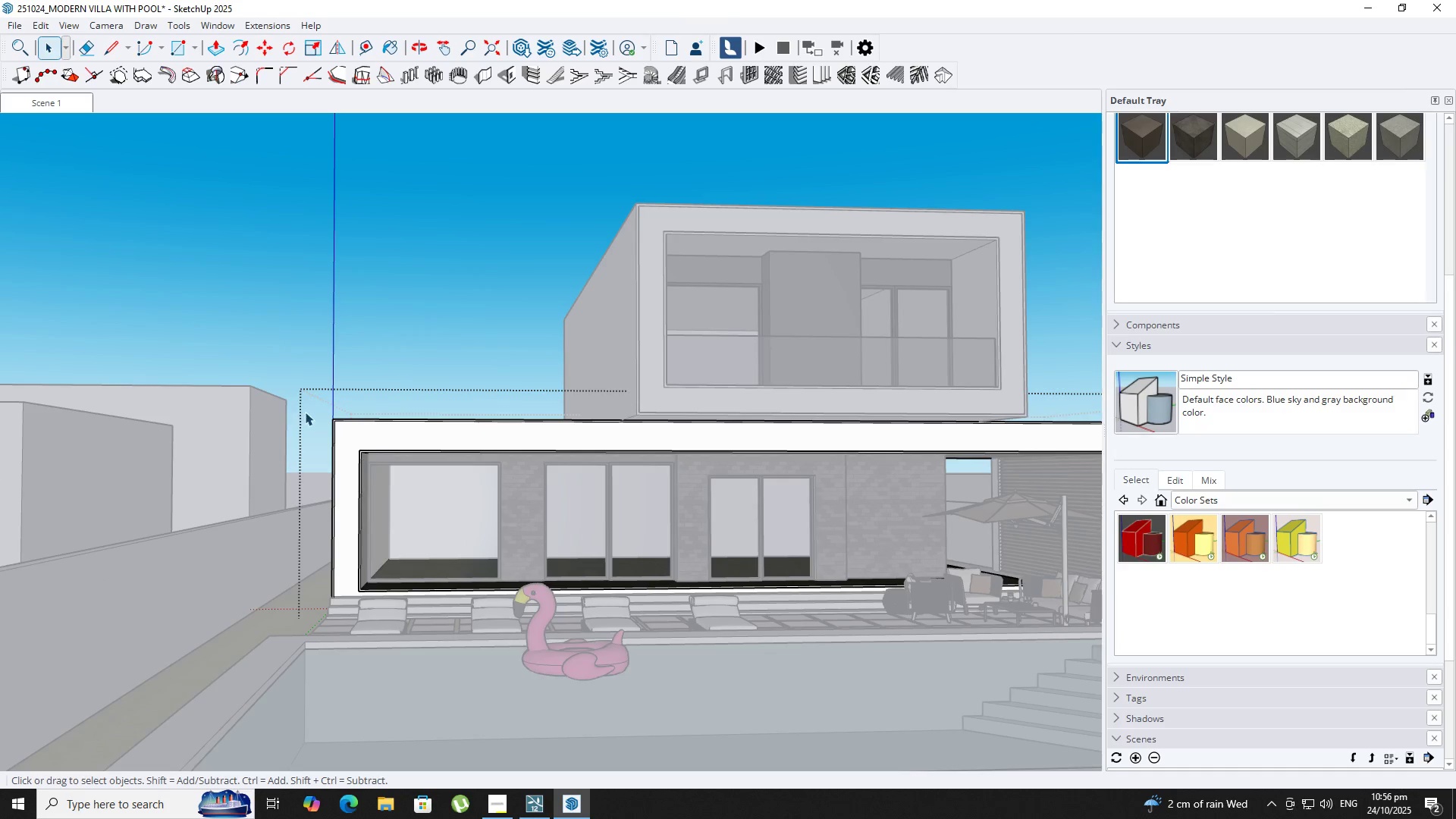 
scroll: coordinate [366, 471], scroll_direction: up, amount: 12.0
 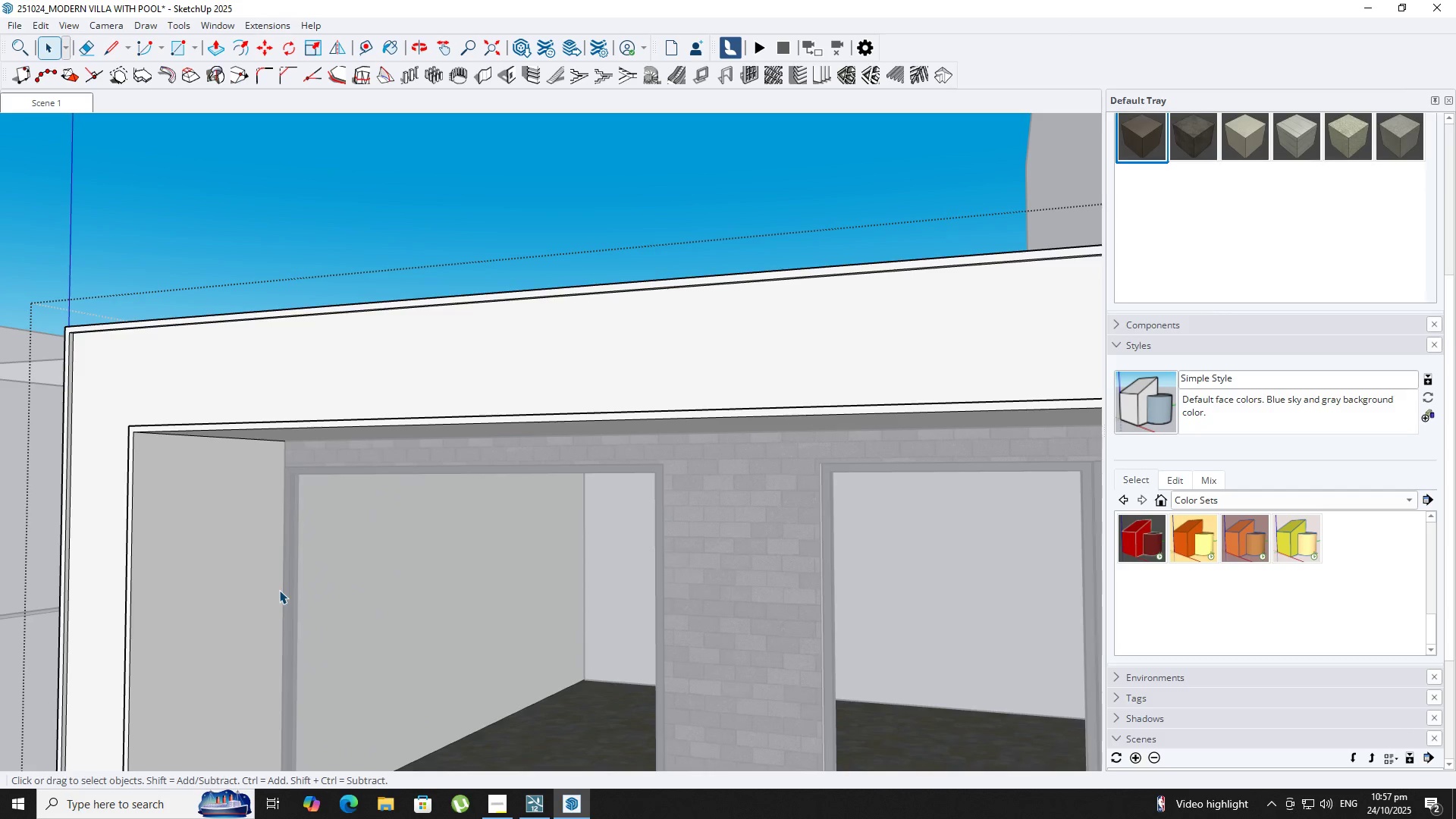 
wait(32.93)
 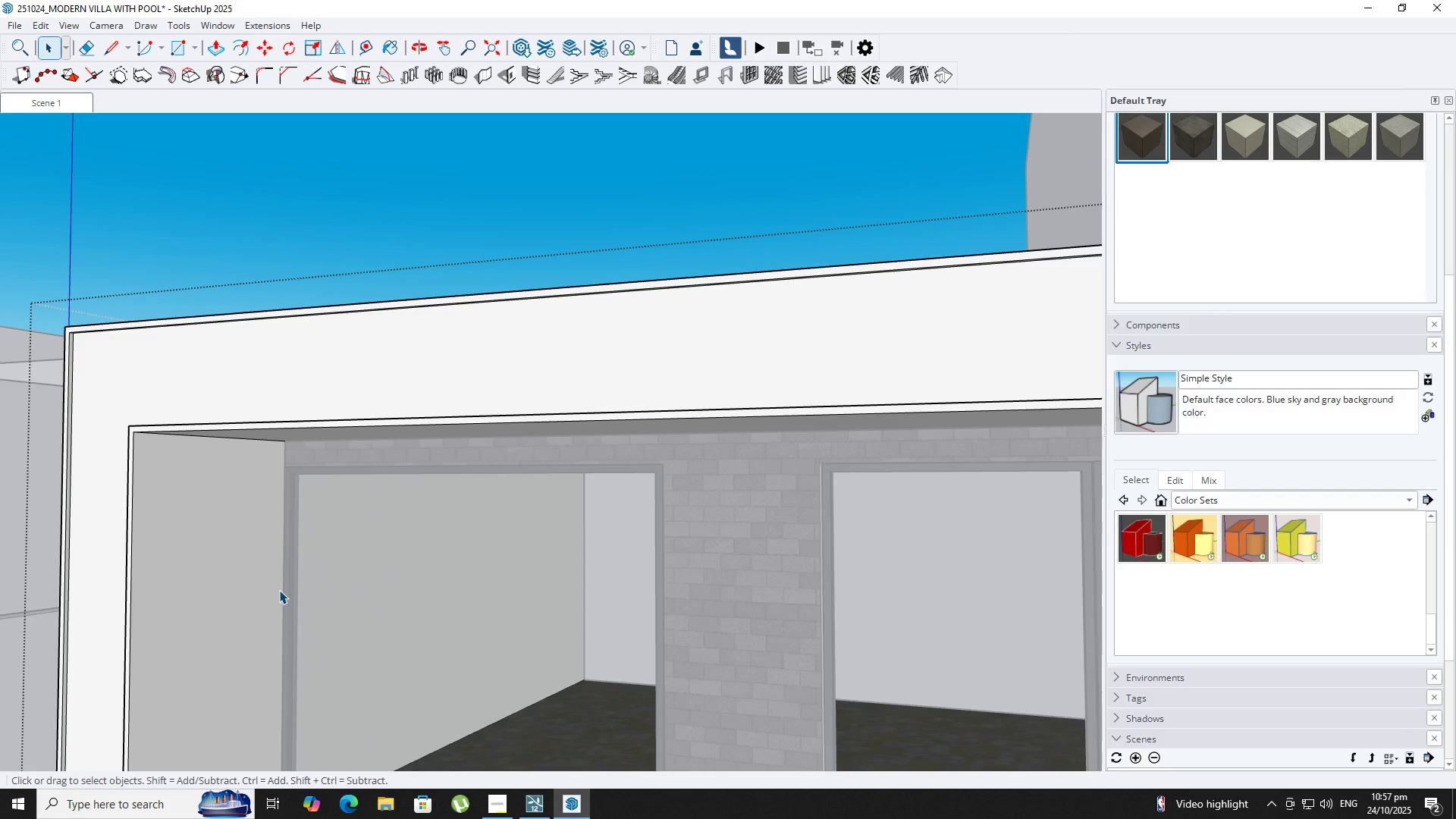 
scroll: coordinate [579, 513], scroll_direction: down, amount: 3.0
 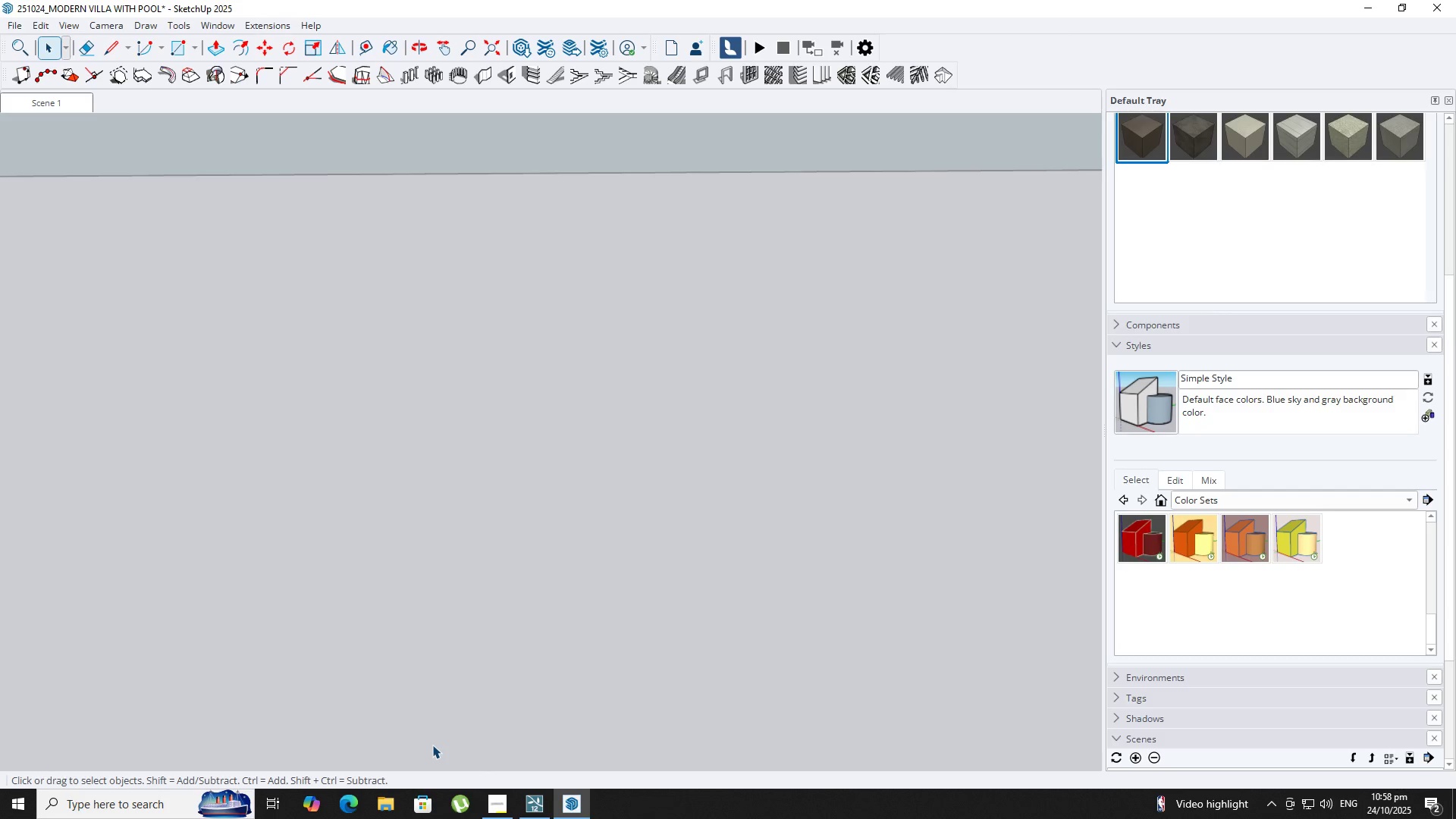 
wait(70.07)
 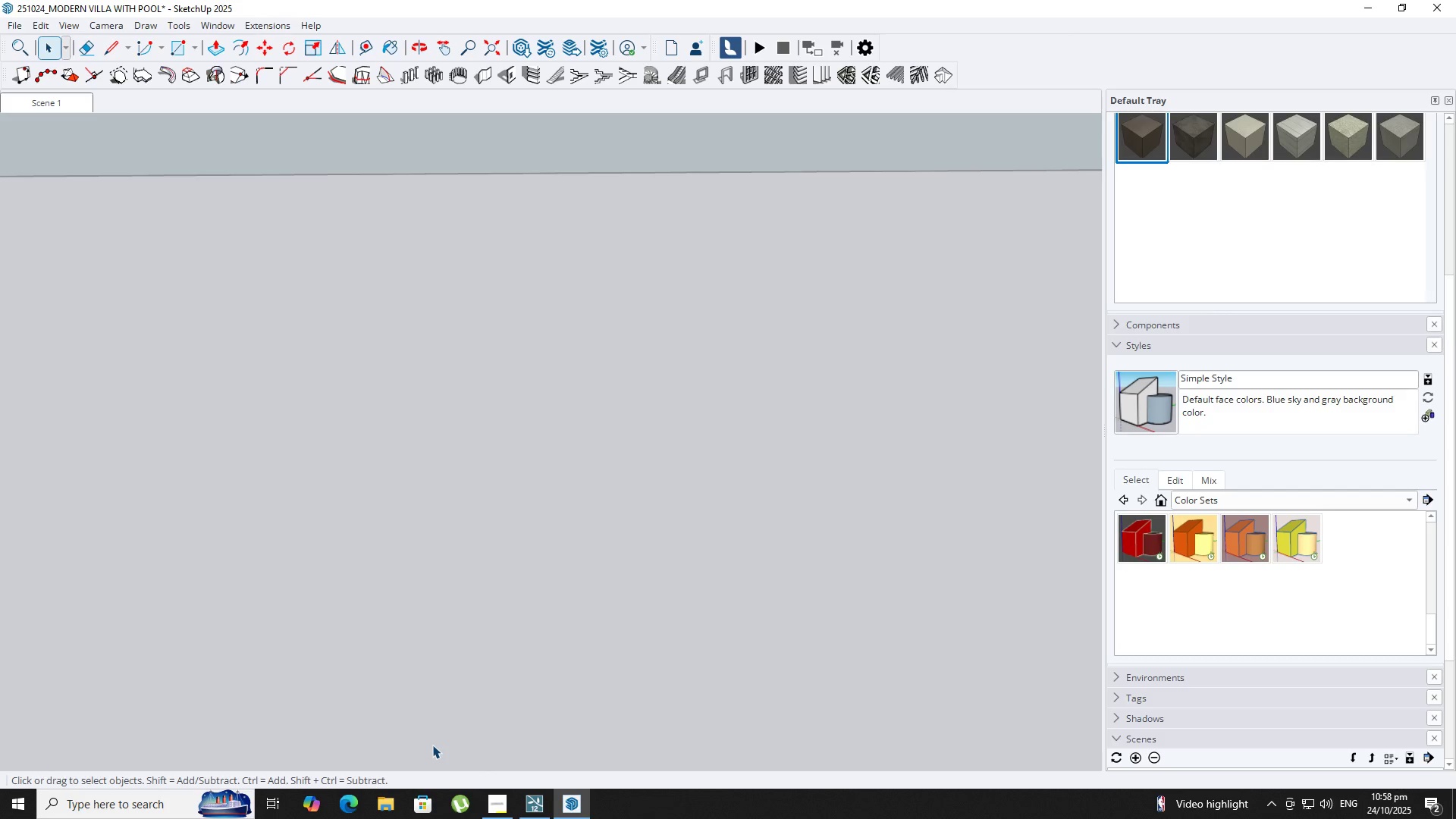 
scroll: coordinate [623, 290], scroll_direction: down, amount: 1.0
 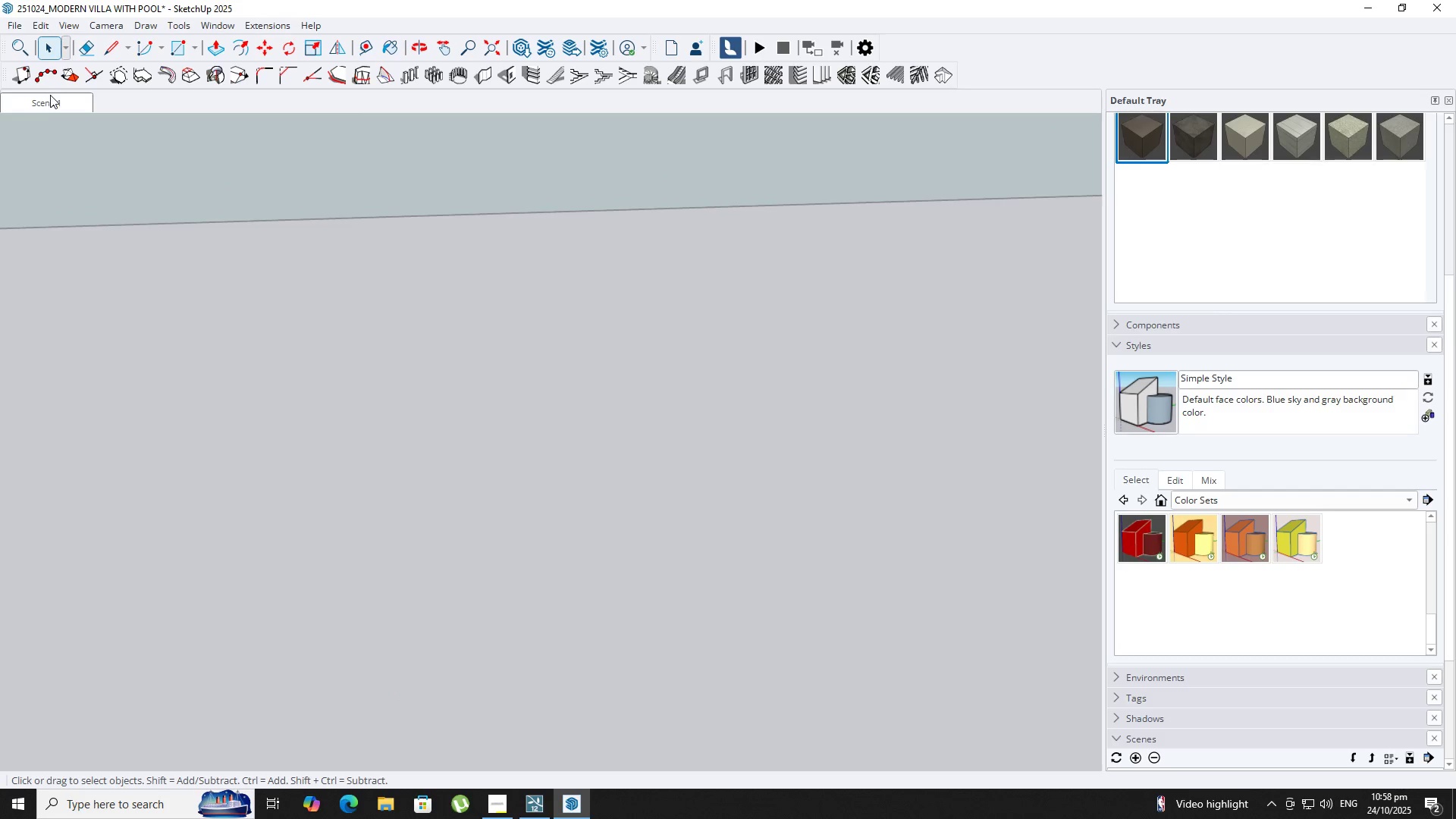 
left_click([50, 95])
 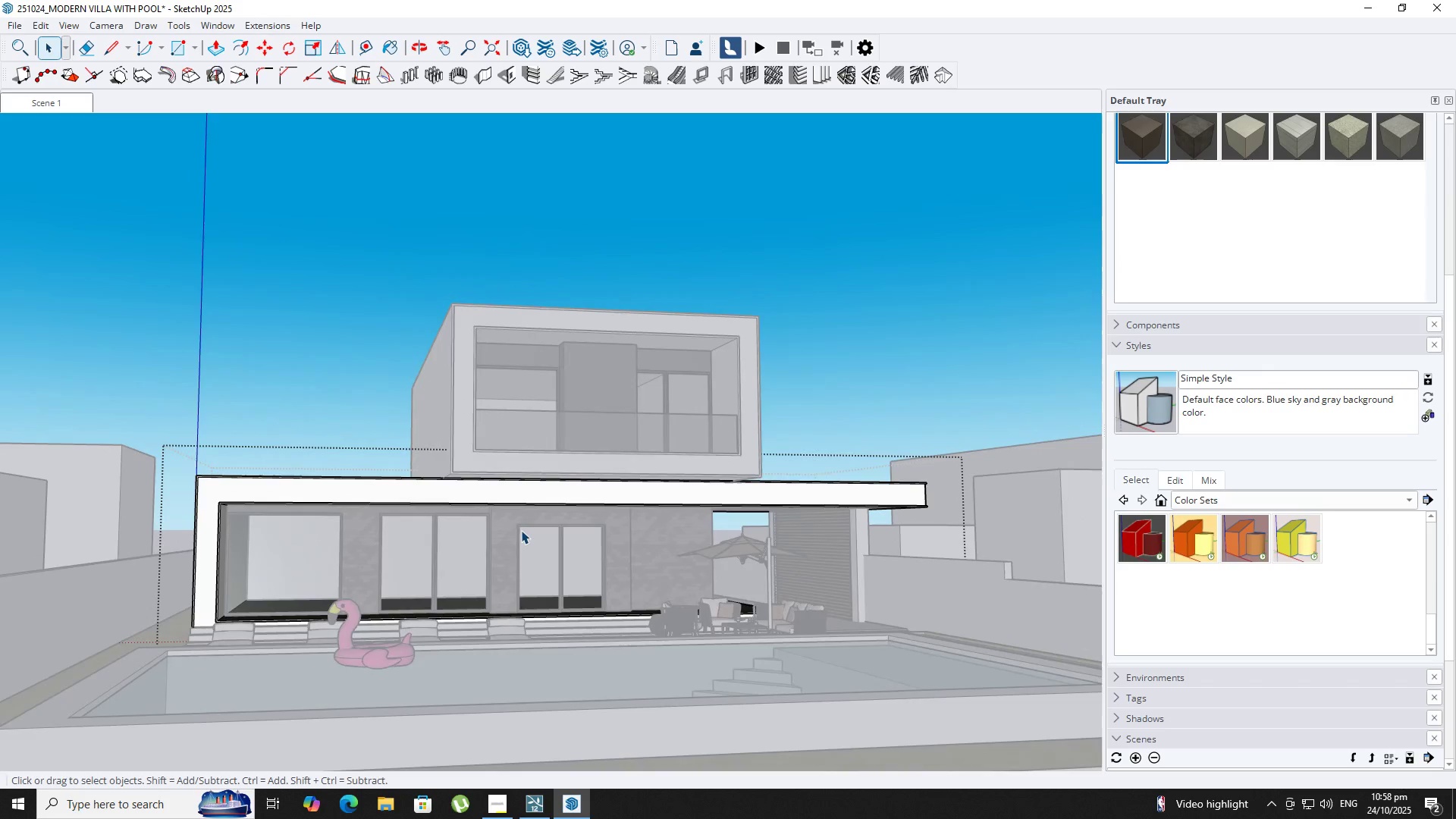 